 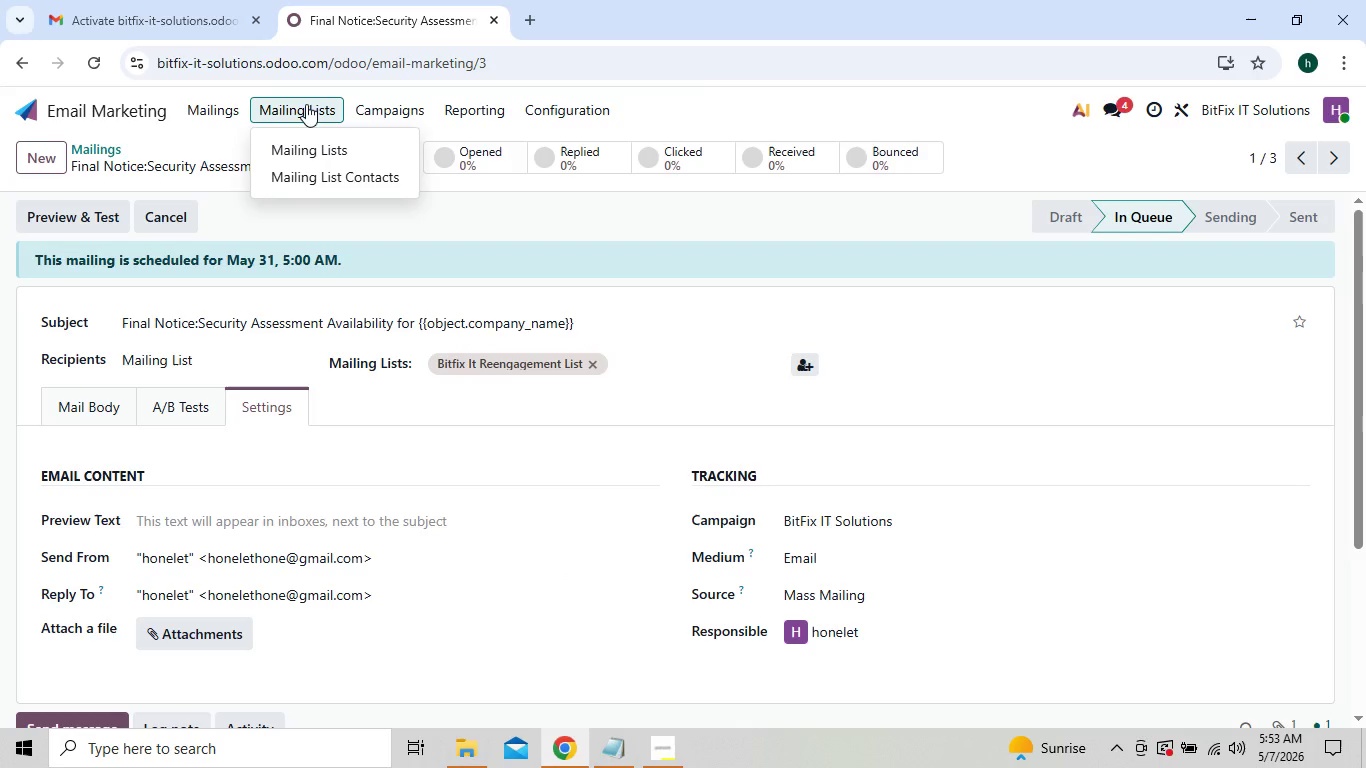 
left_click([330, 162])
 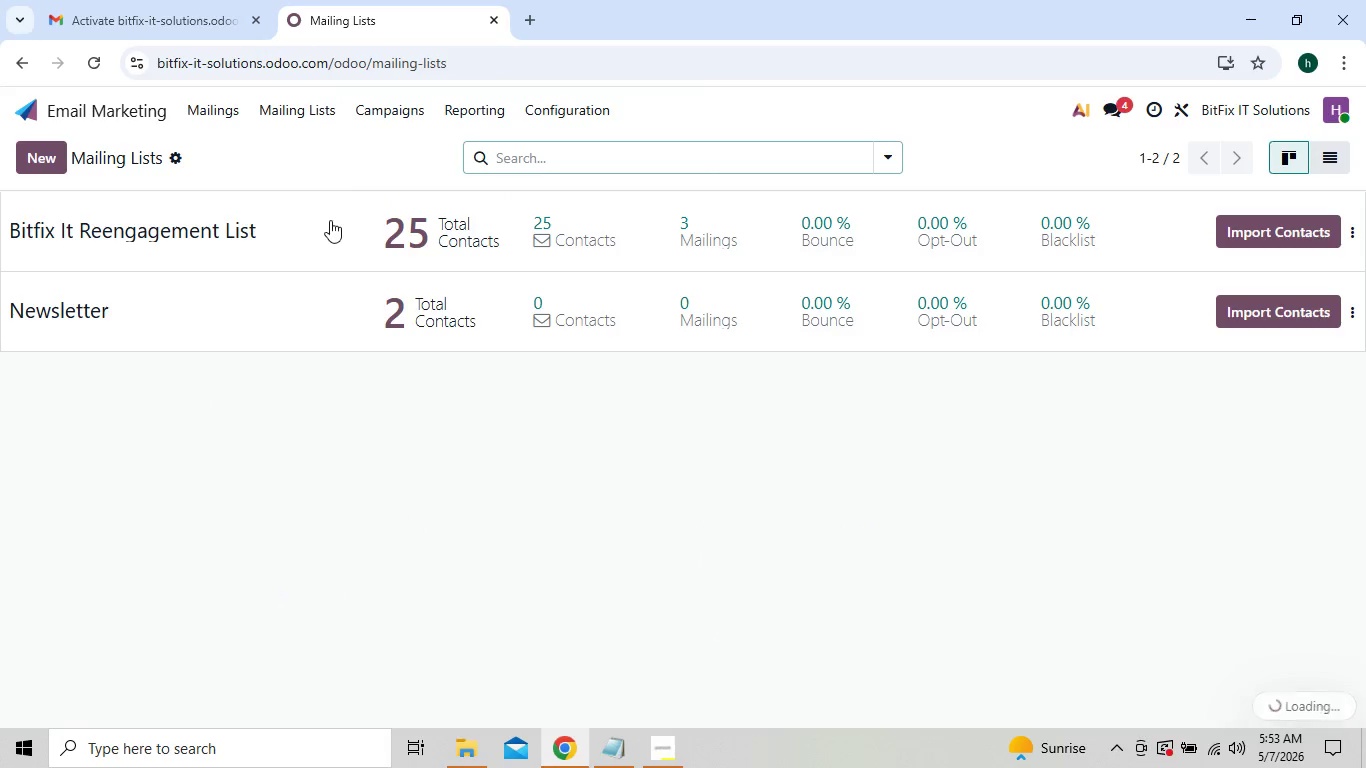 
left_click([330, 220])
 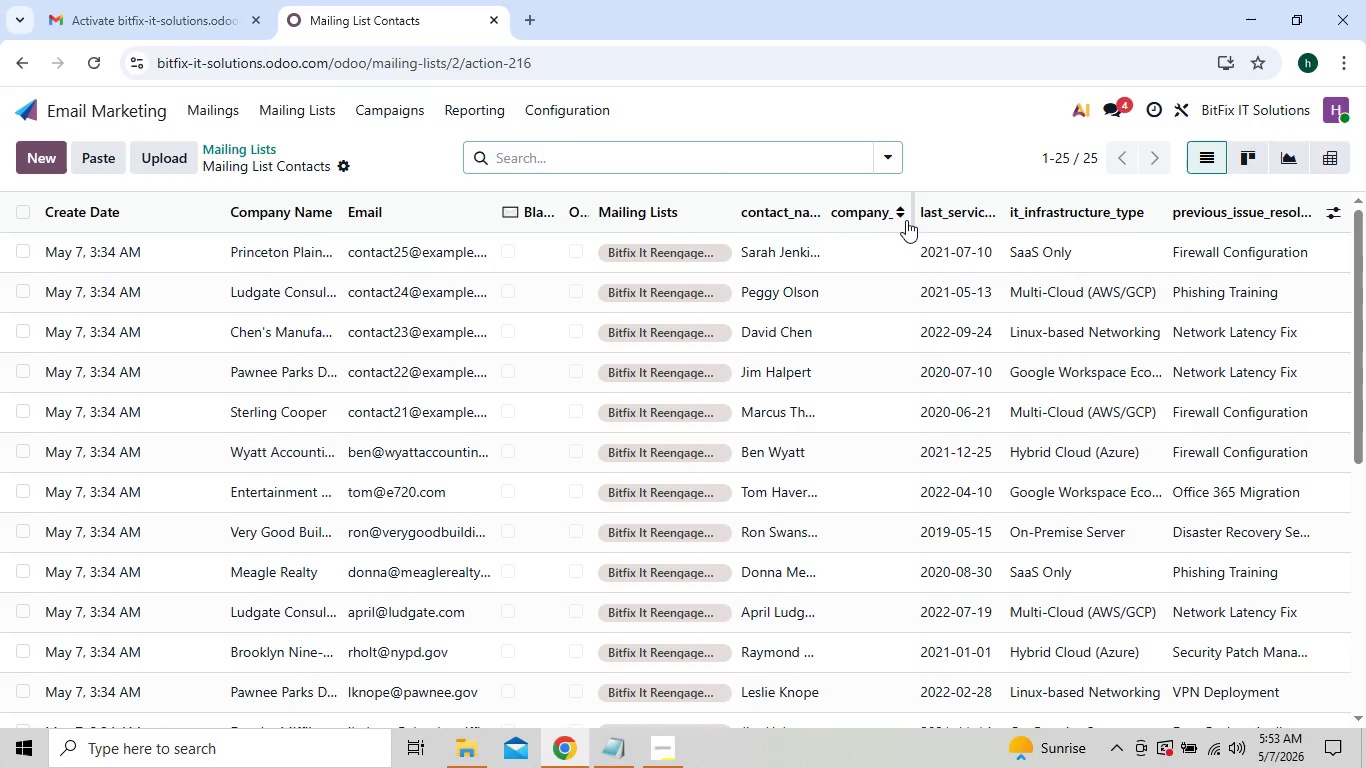 
left_click_drag(start_coordinate=[913, 209], to_coordinate=[843, 214])
 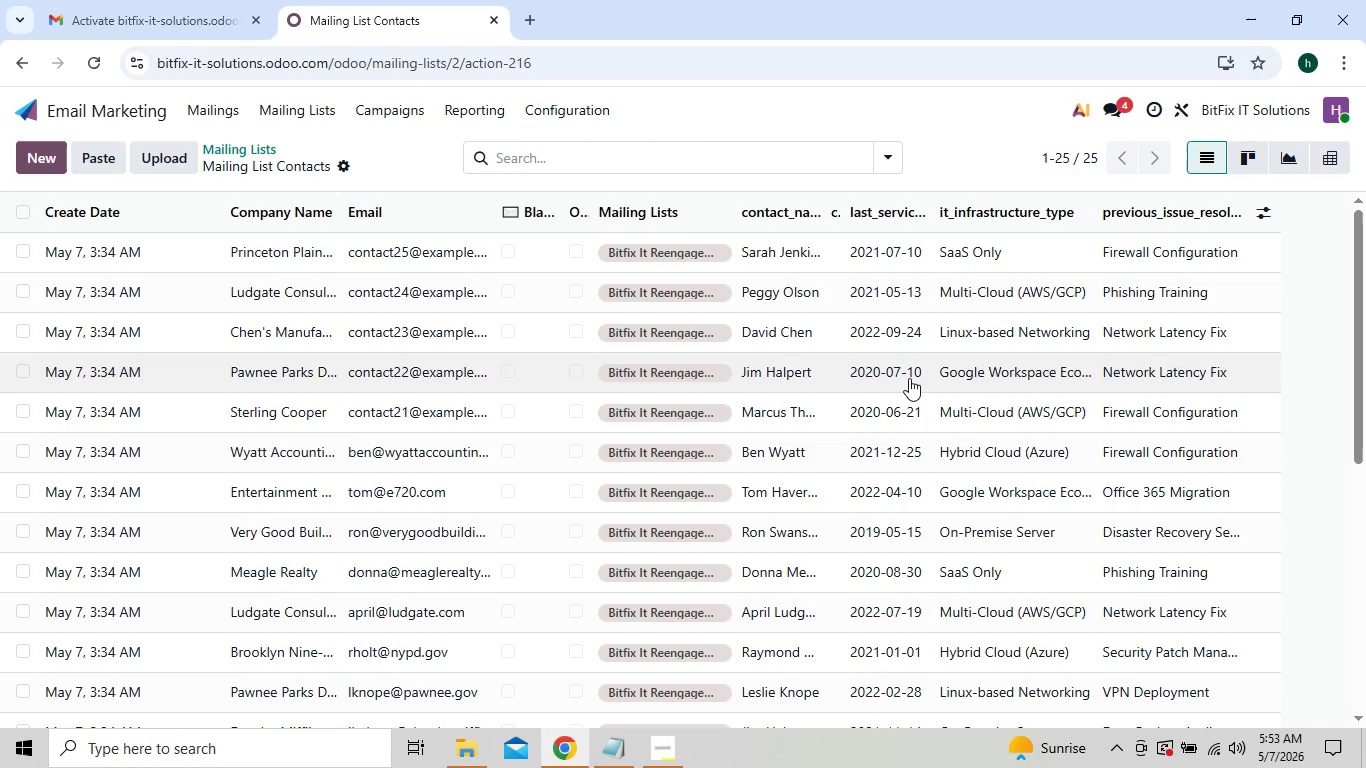 
key(Meta+PrintScreen)
 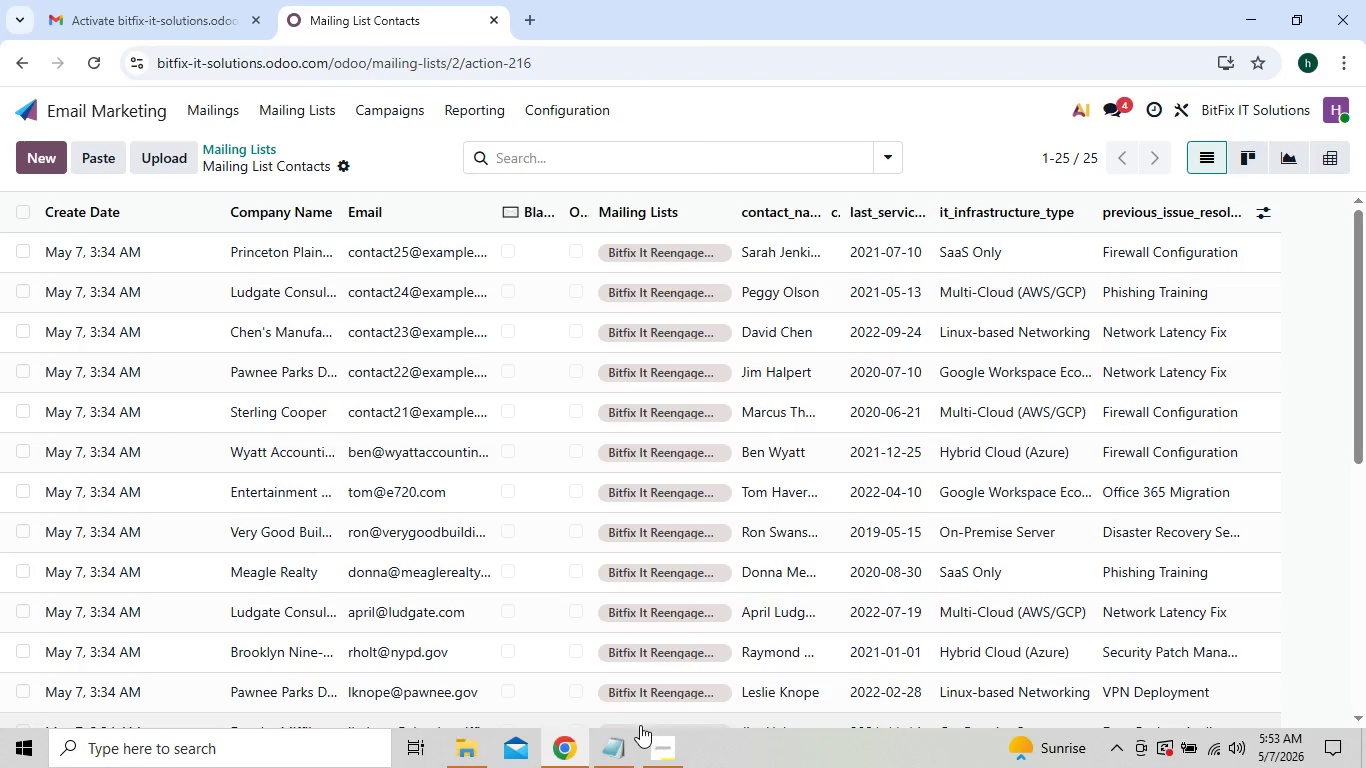 
left_click([654, 742])